 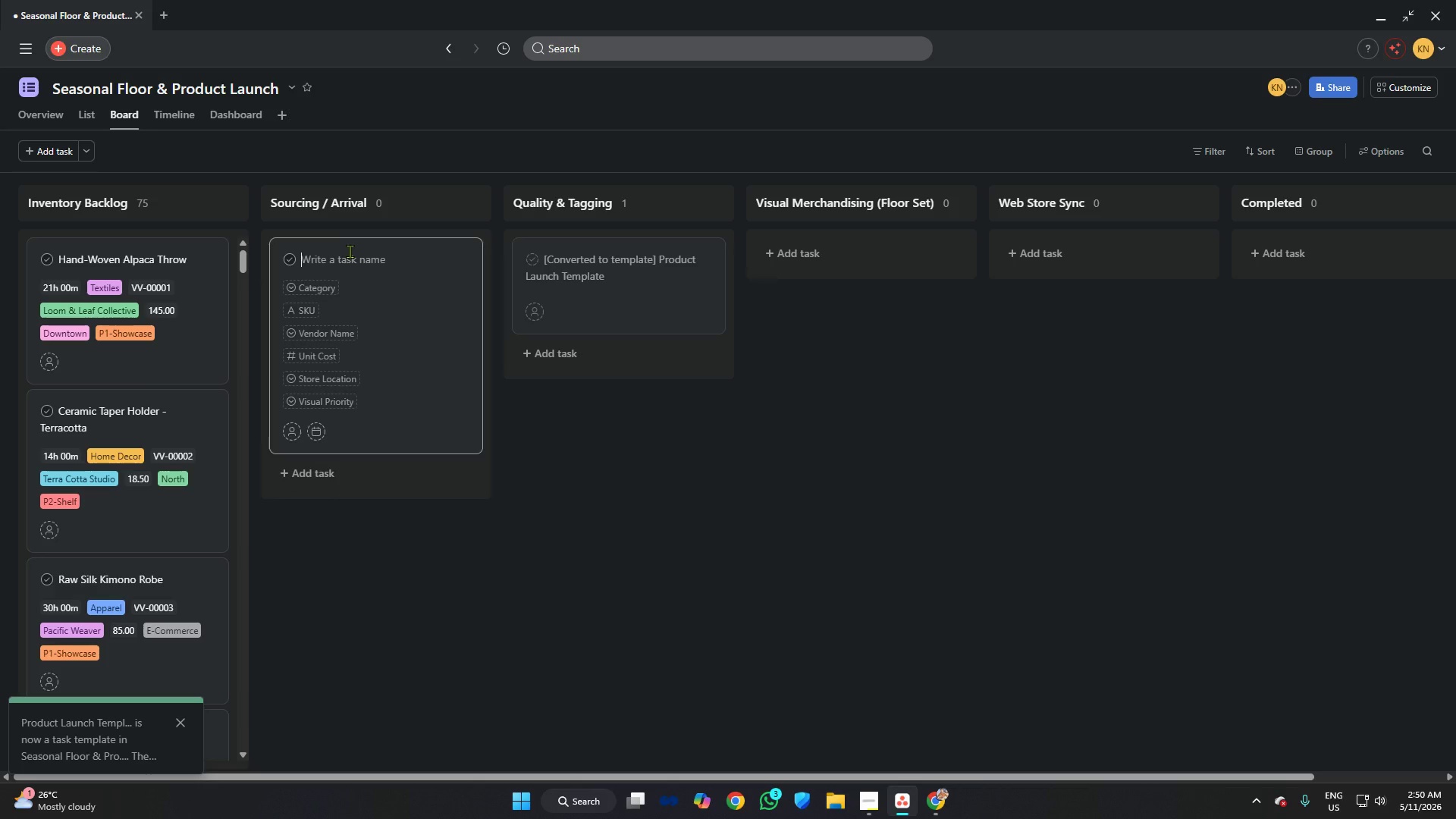 
type(New )
key(Backspace)
key(Backspace)
key(Backspace)
key(Backspace)
key(Backspace)
 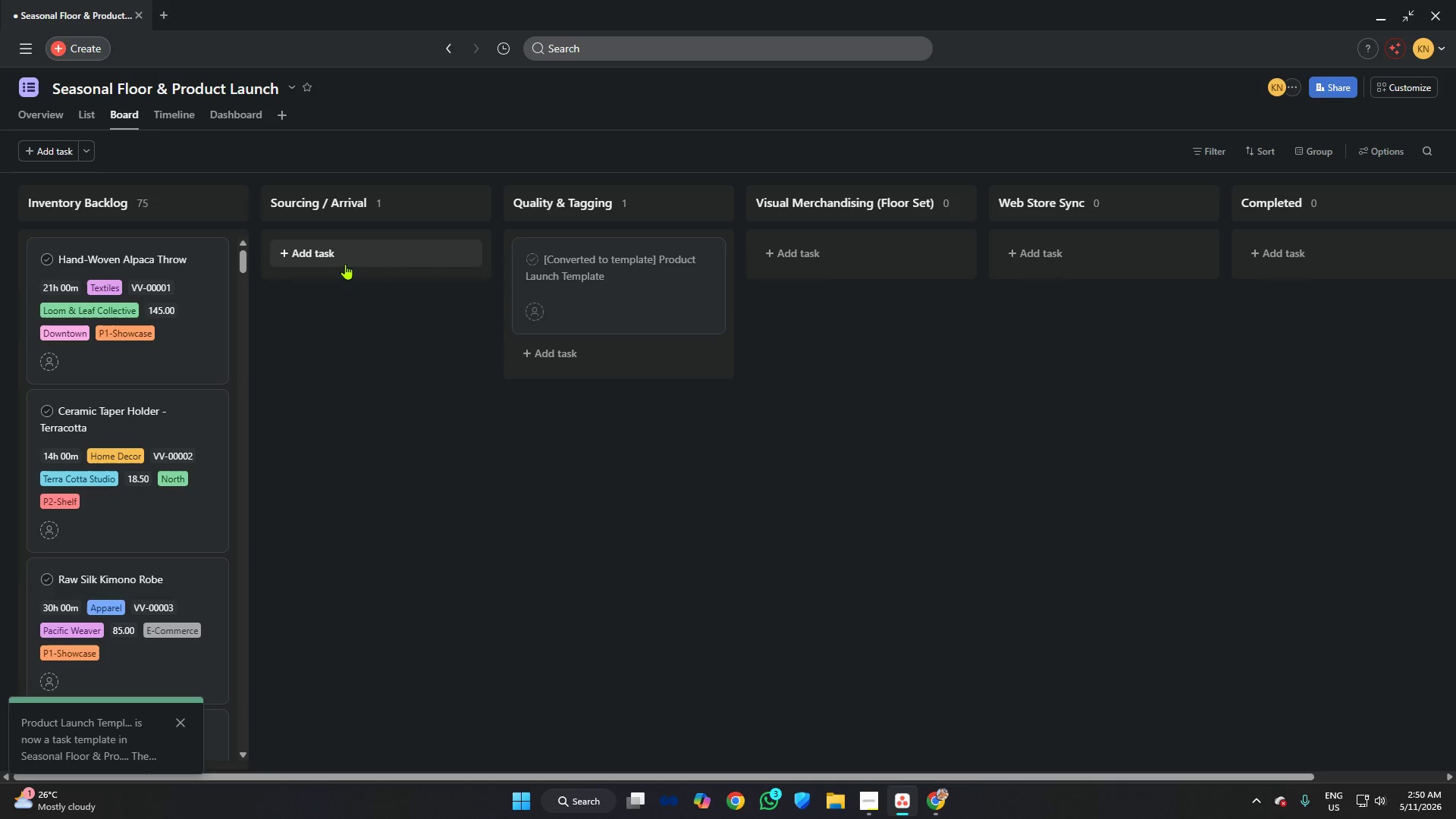 
left_click([603, 272])
 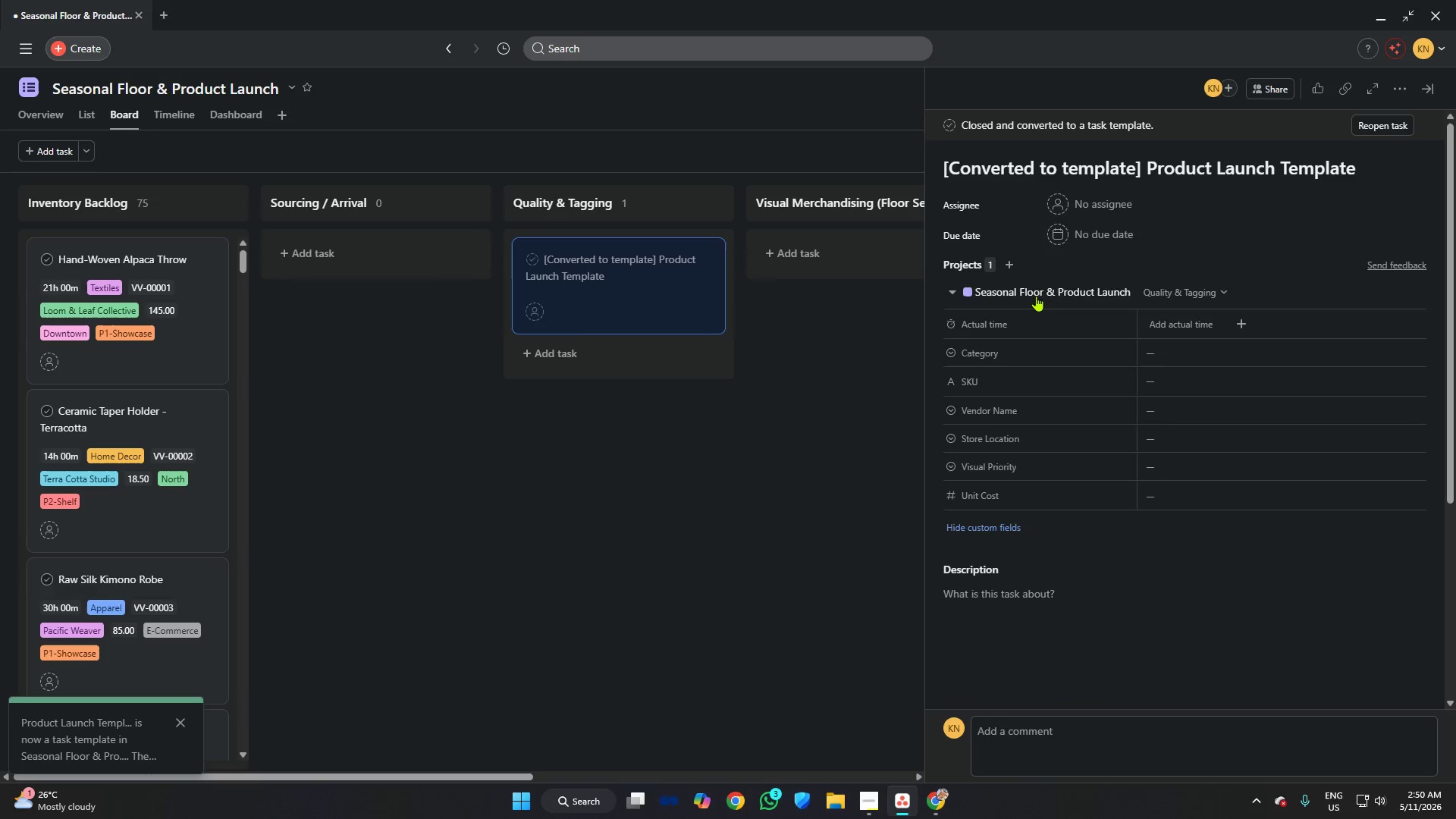 
scroll: coordinate [1066, 348], scroll_direction: down, amount: 9.0
 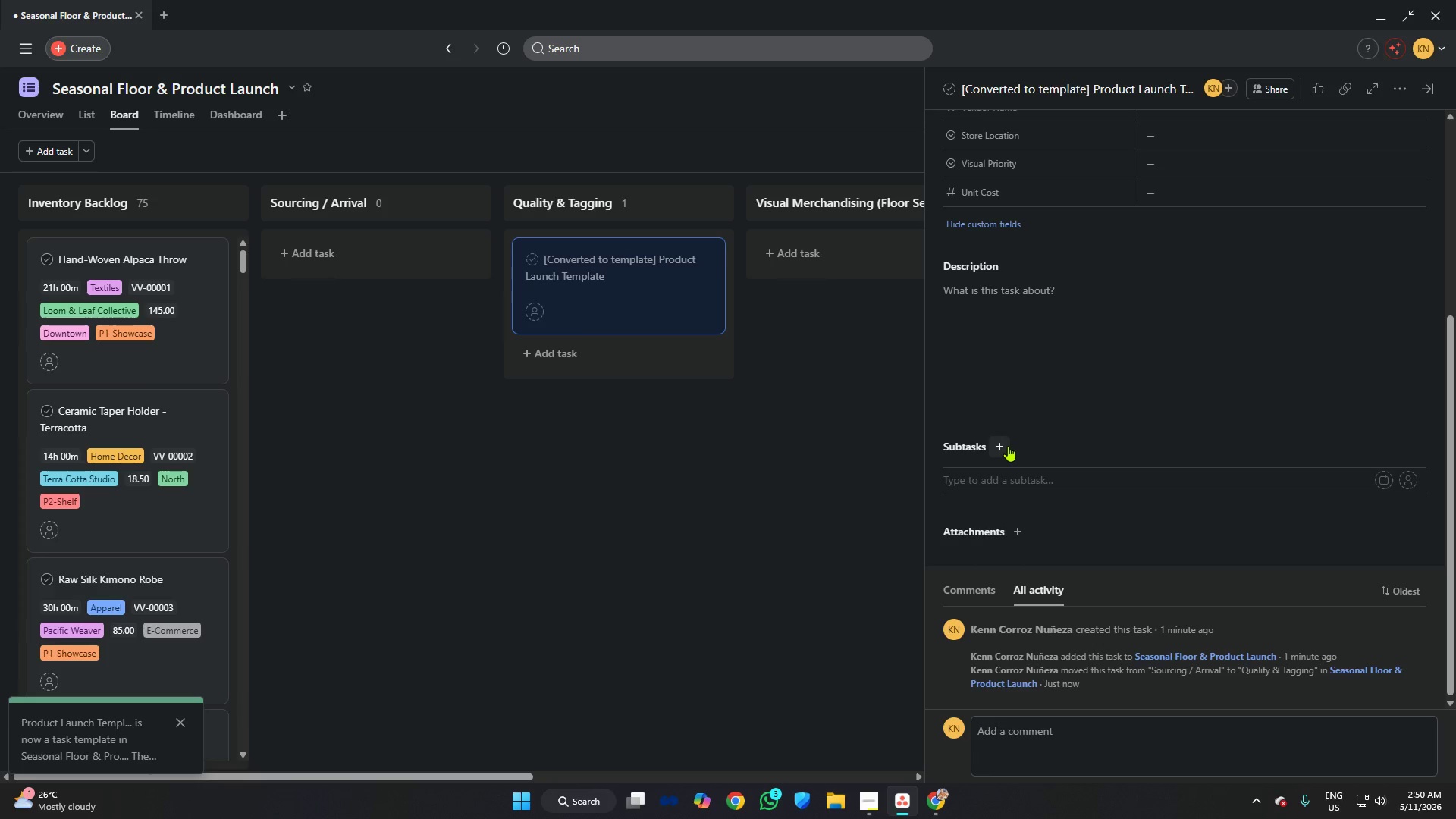 
left_click([1006, 475])
 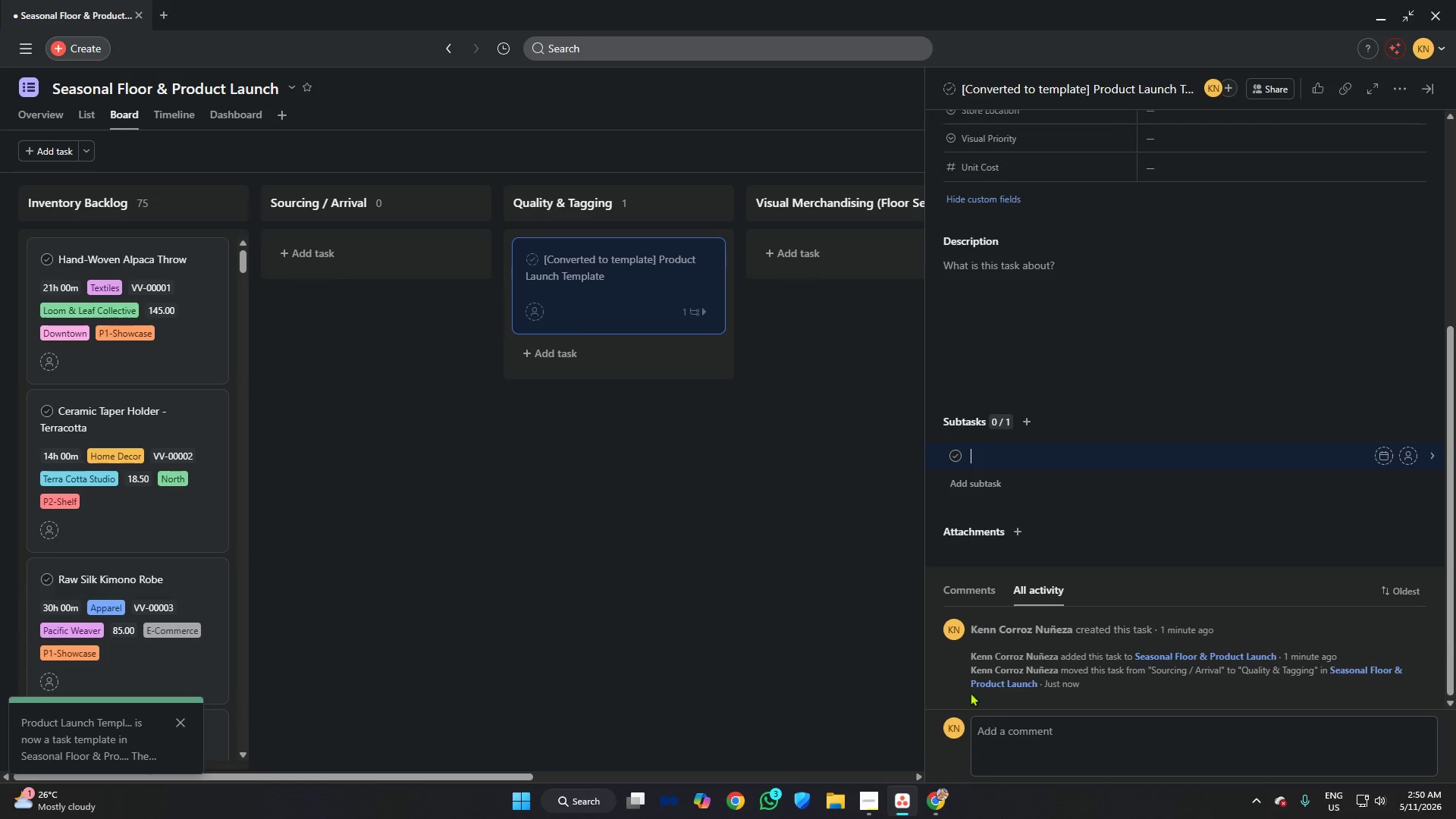 
left_click([869, 795])